 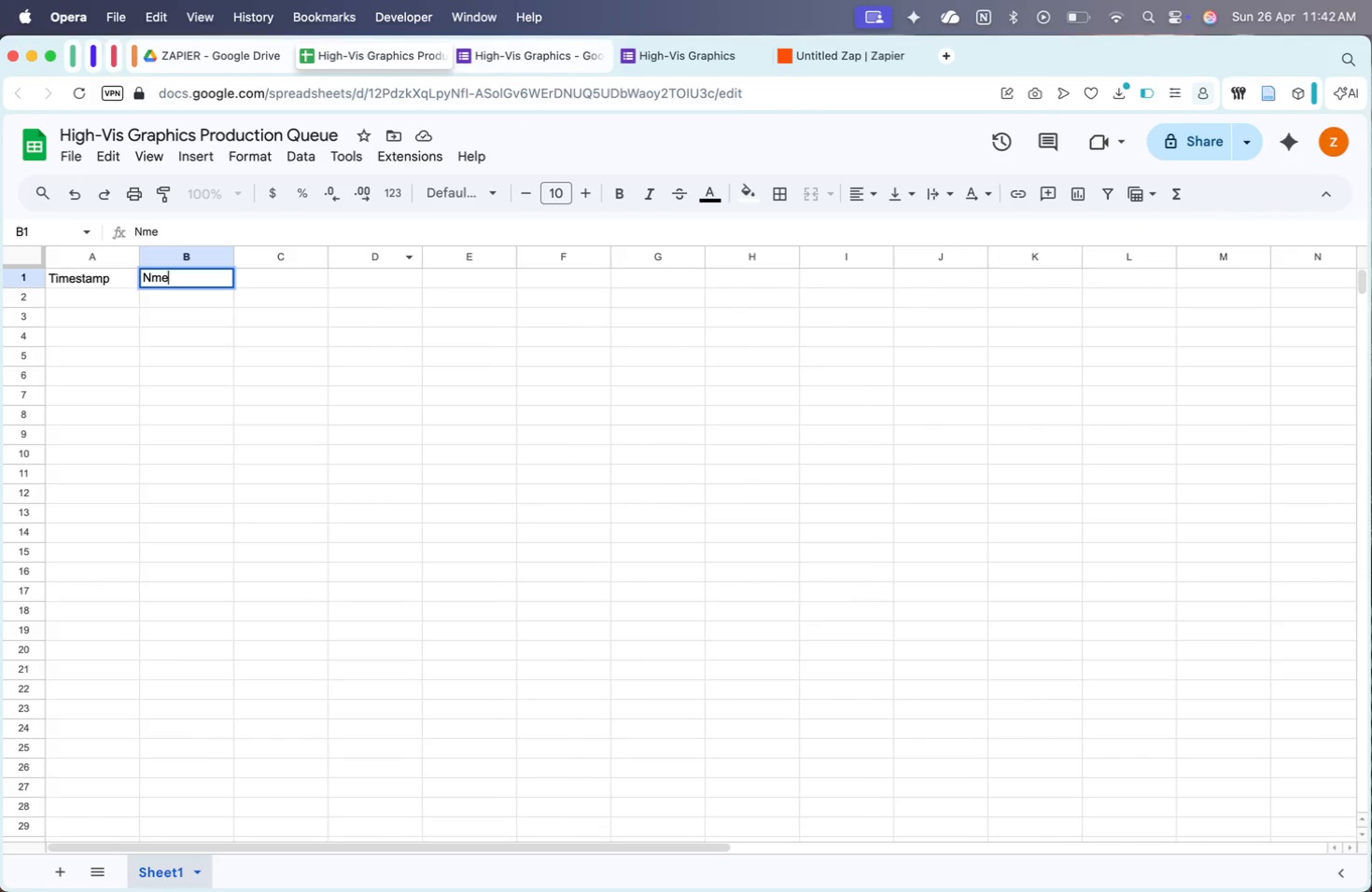 
key(Enter)
 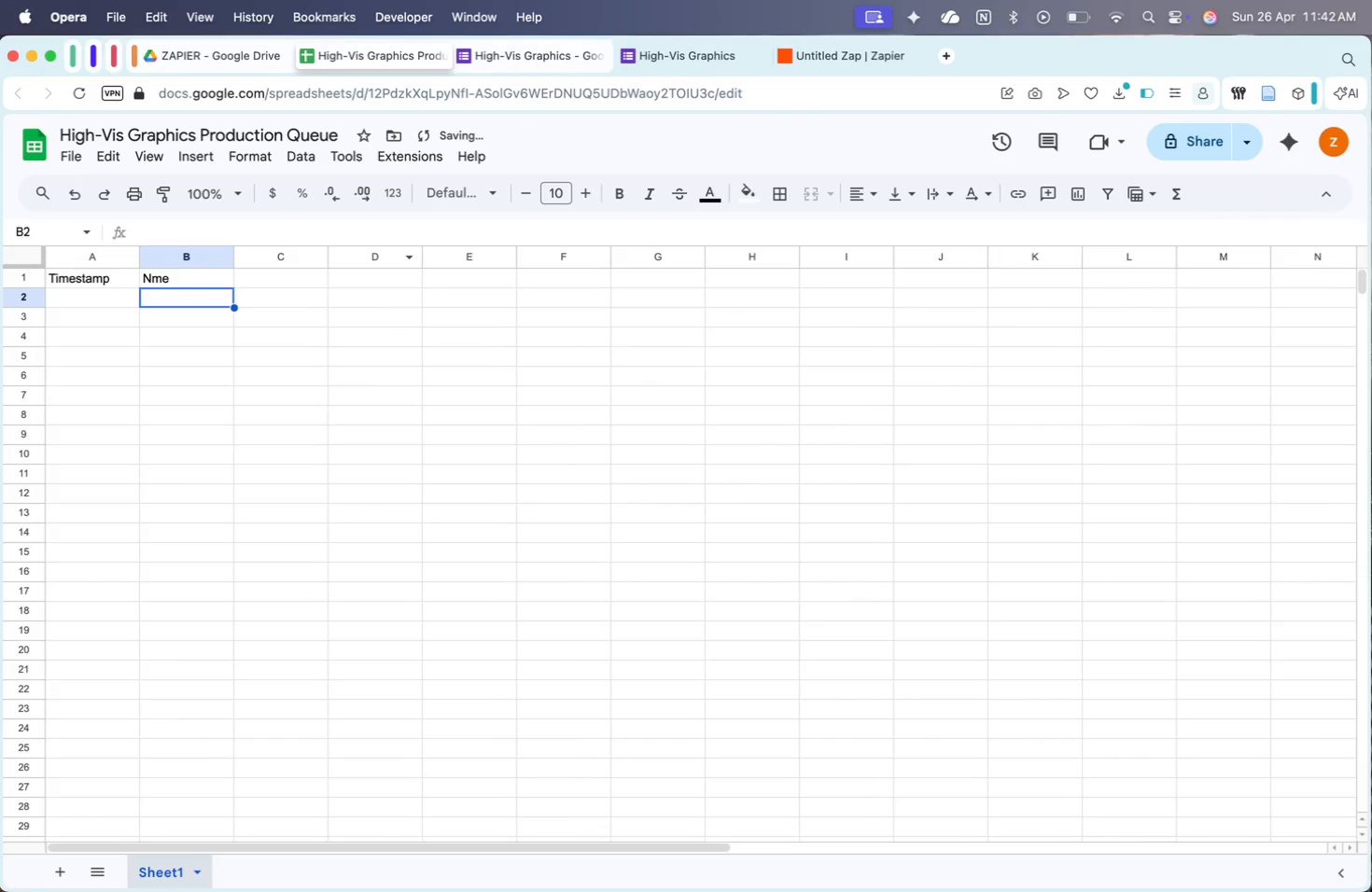 
key(ArrowUp)
 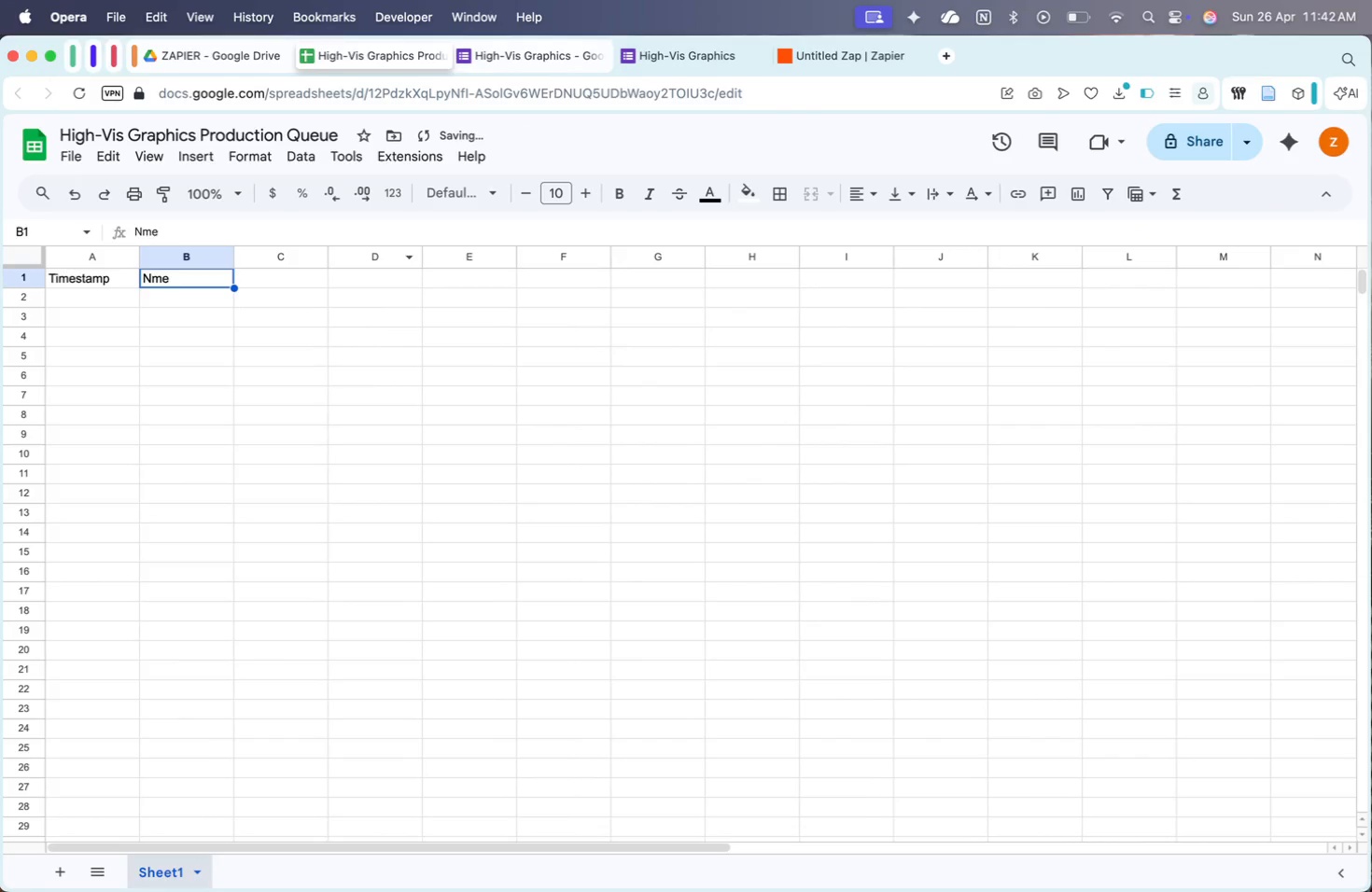 
type(Name)
 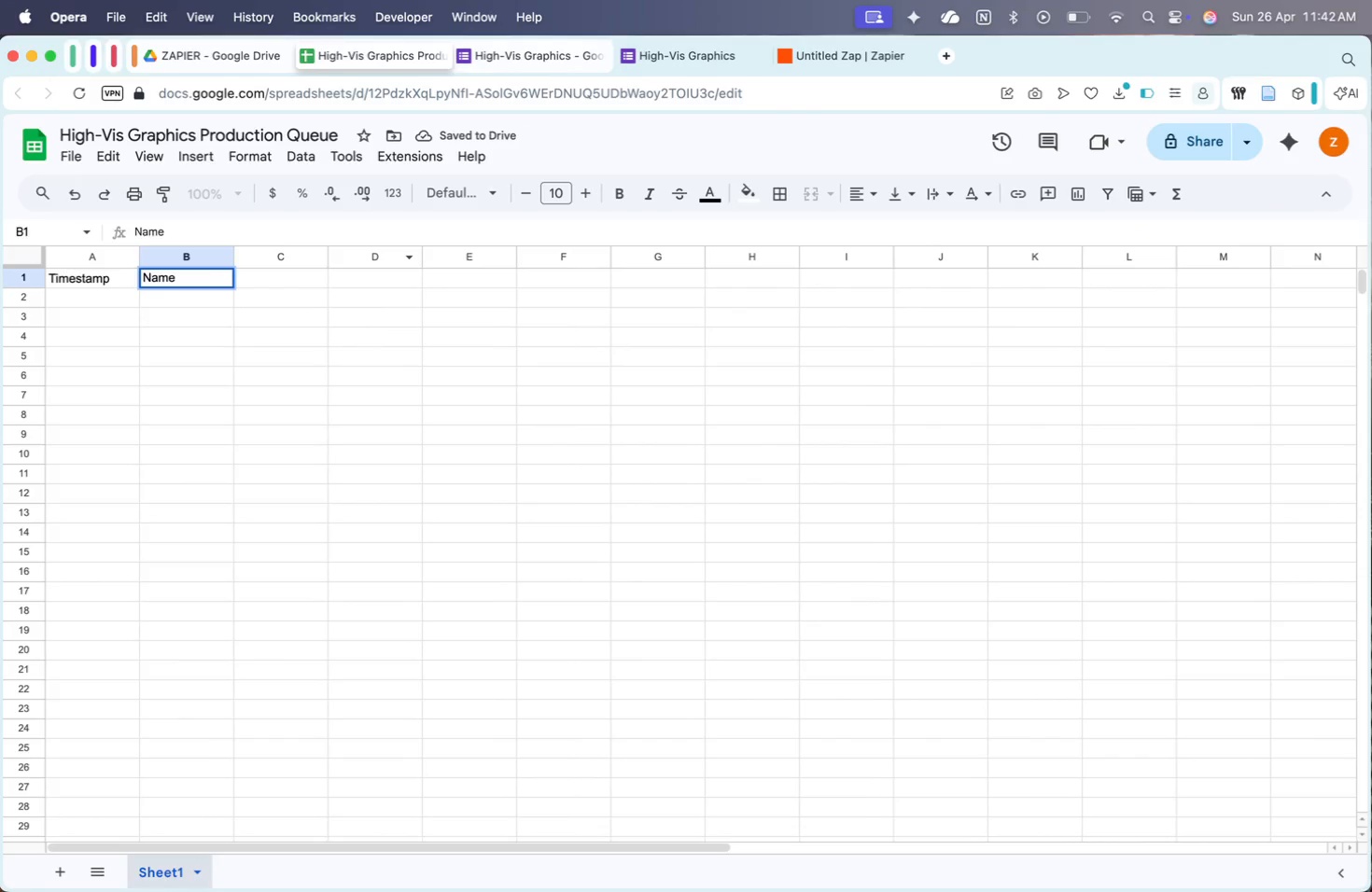 
key(ArrowRight)
 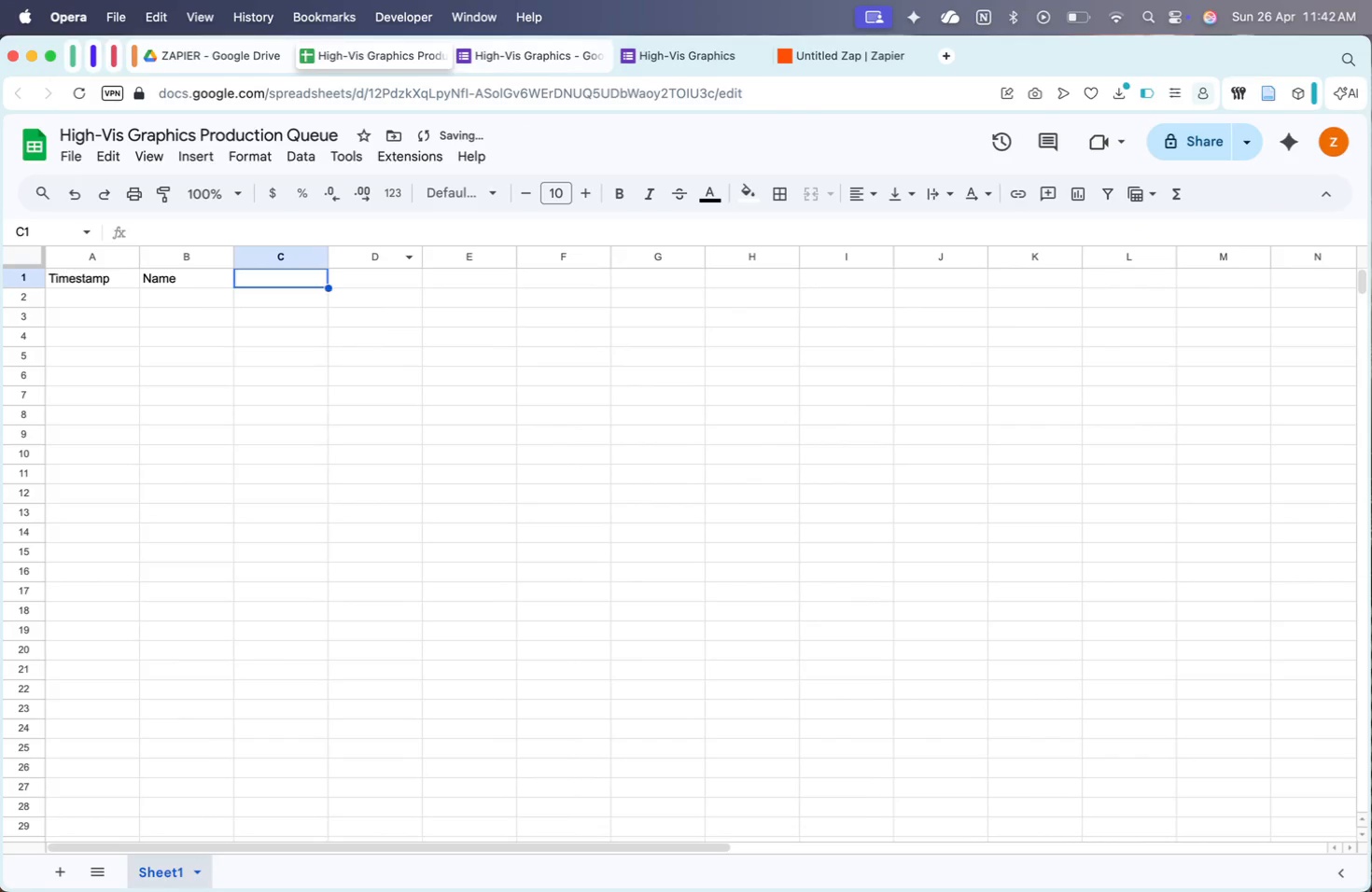 
type(Hazard)
key(Backspace)
type(d)
 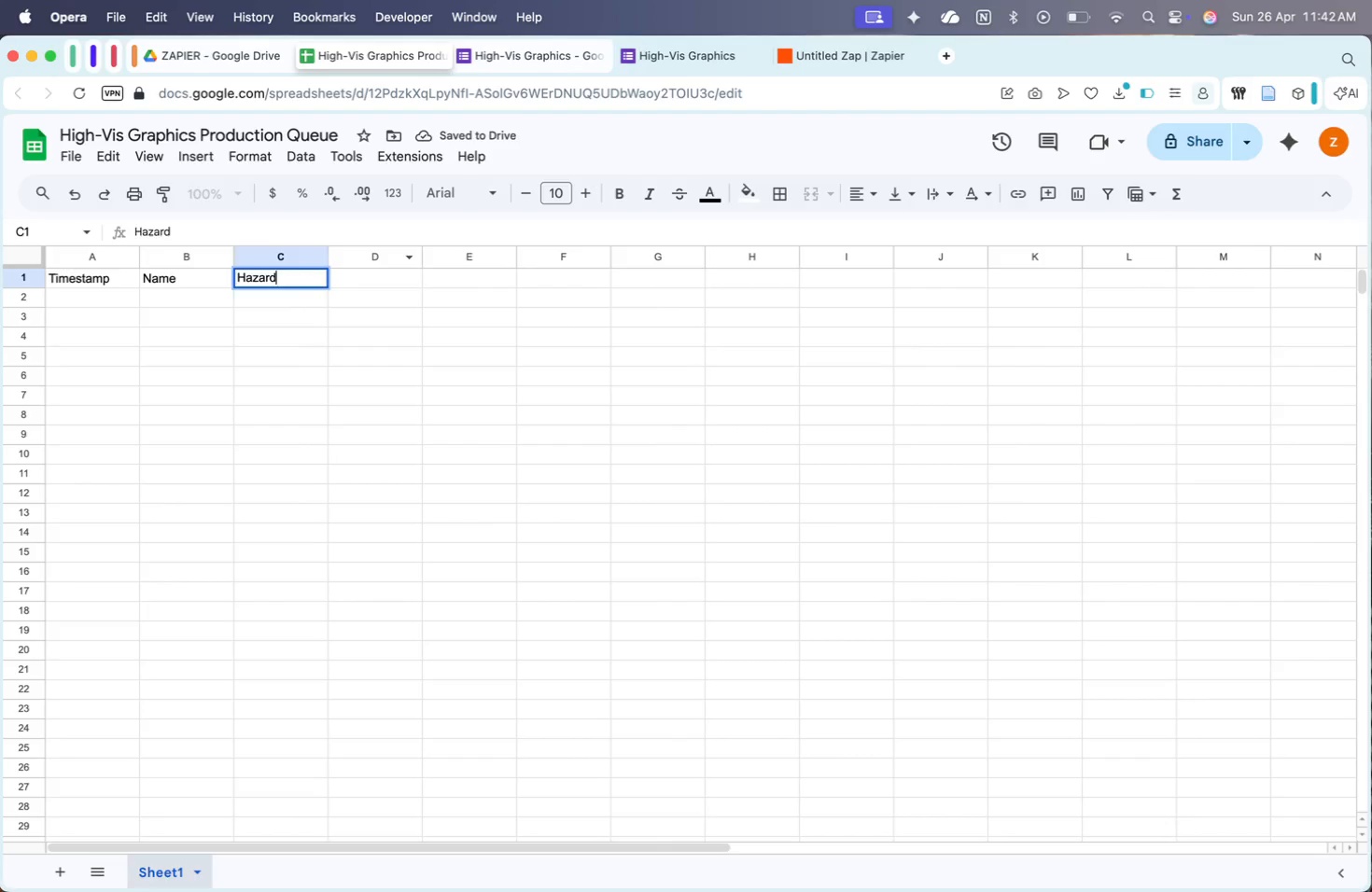 
key(ArrowRight)
 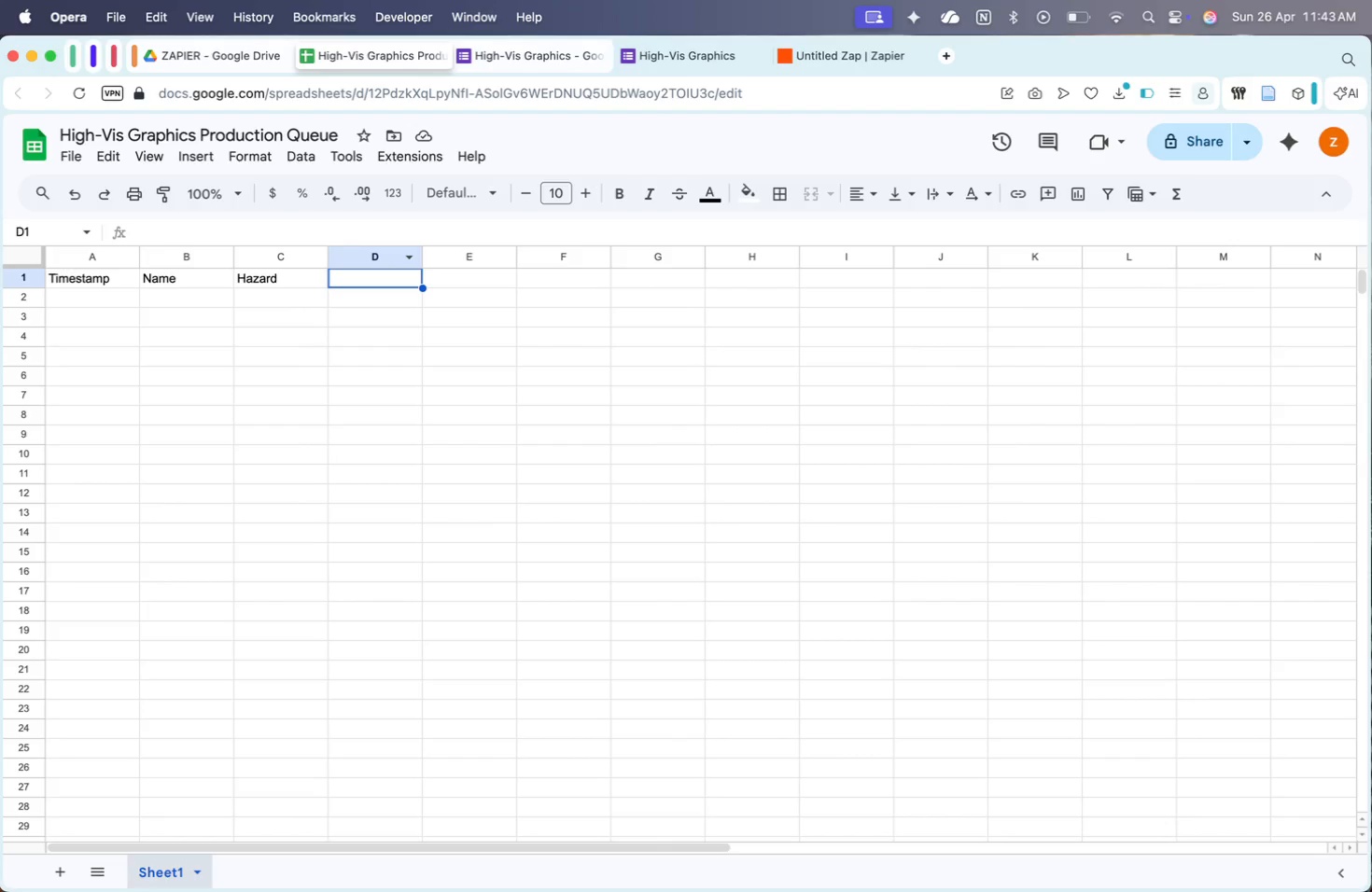 
wait(69.27)
 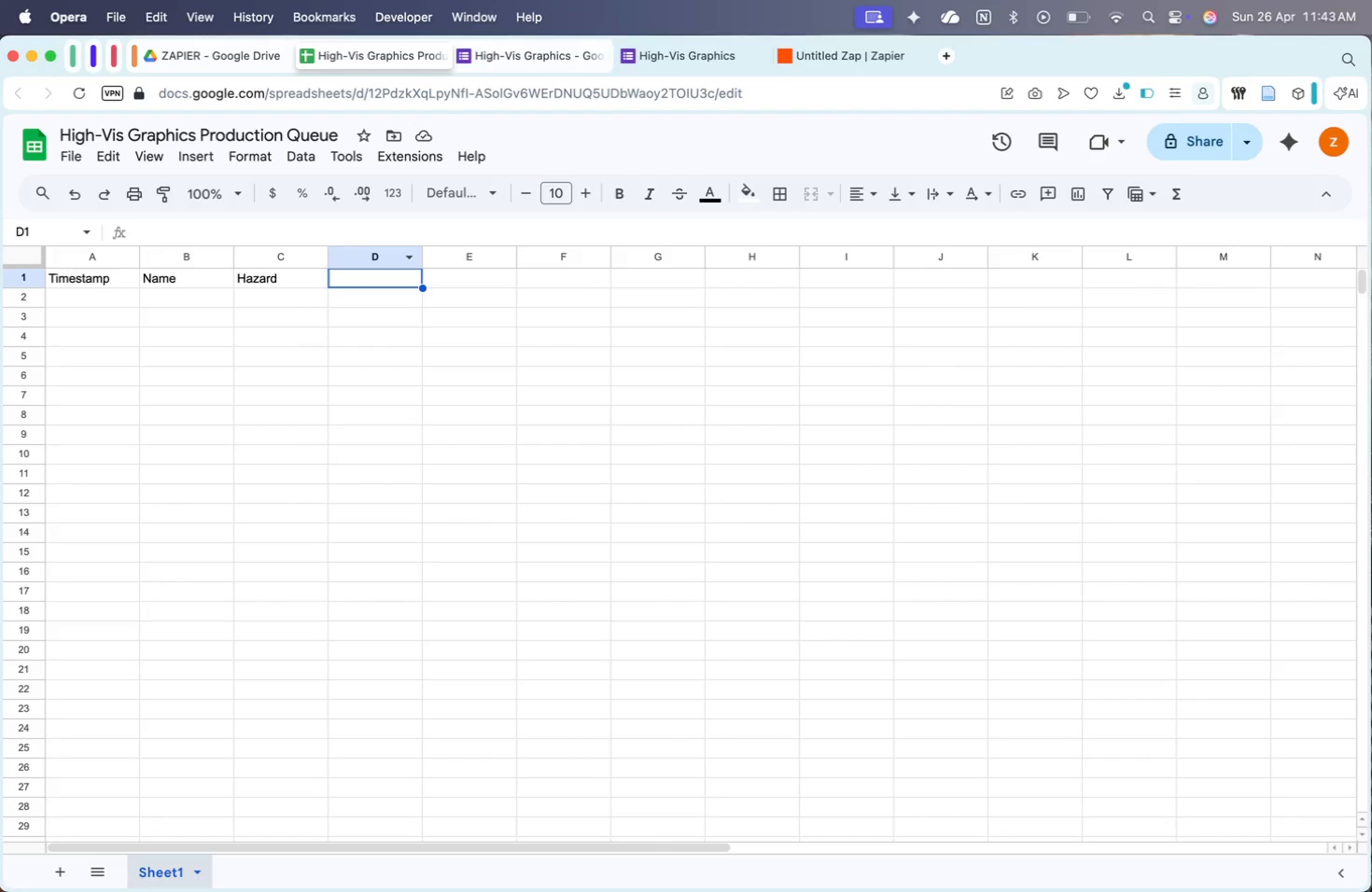 
key(ArrowLeft)
 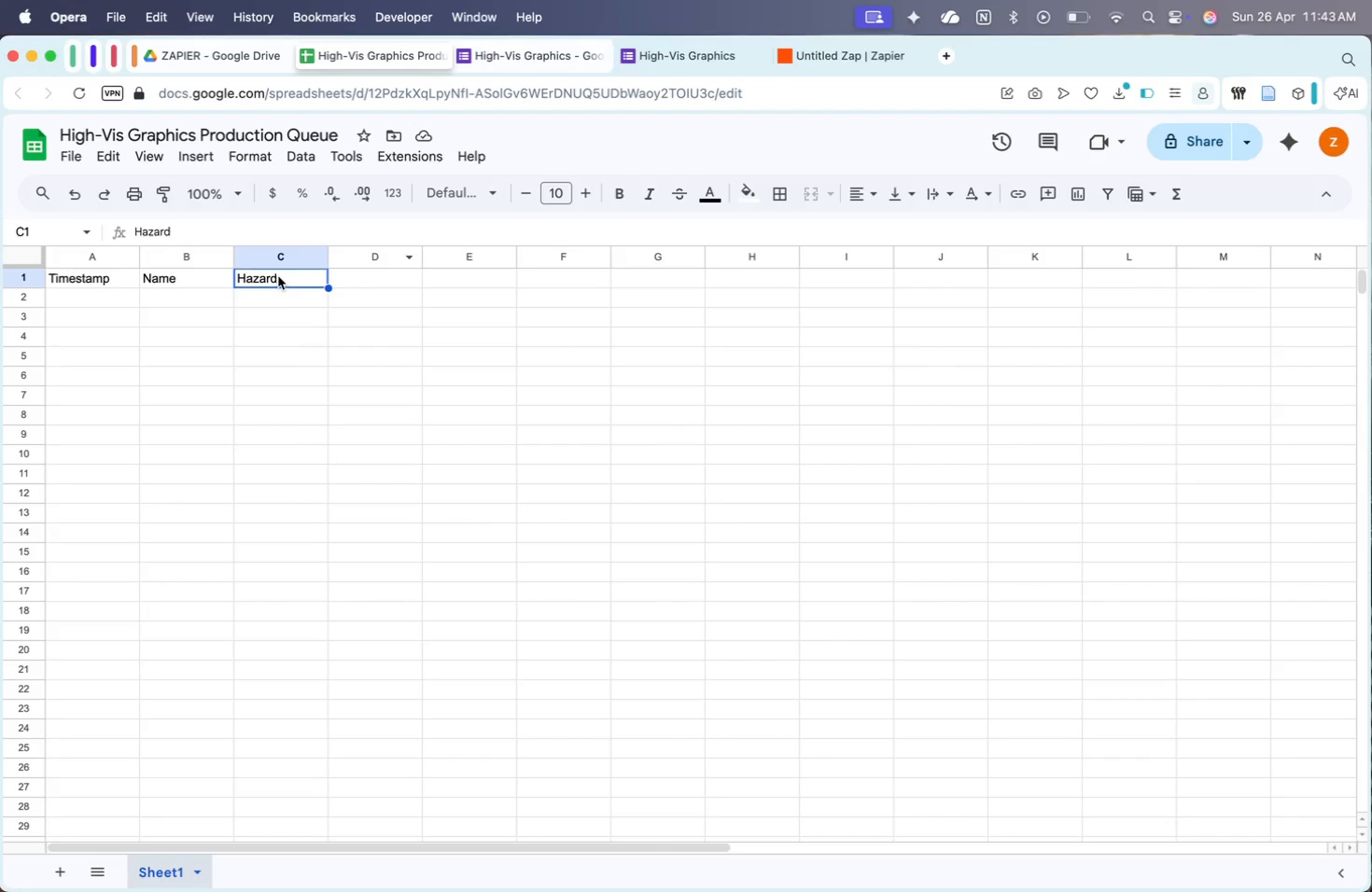 
double_click([294, 277])
 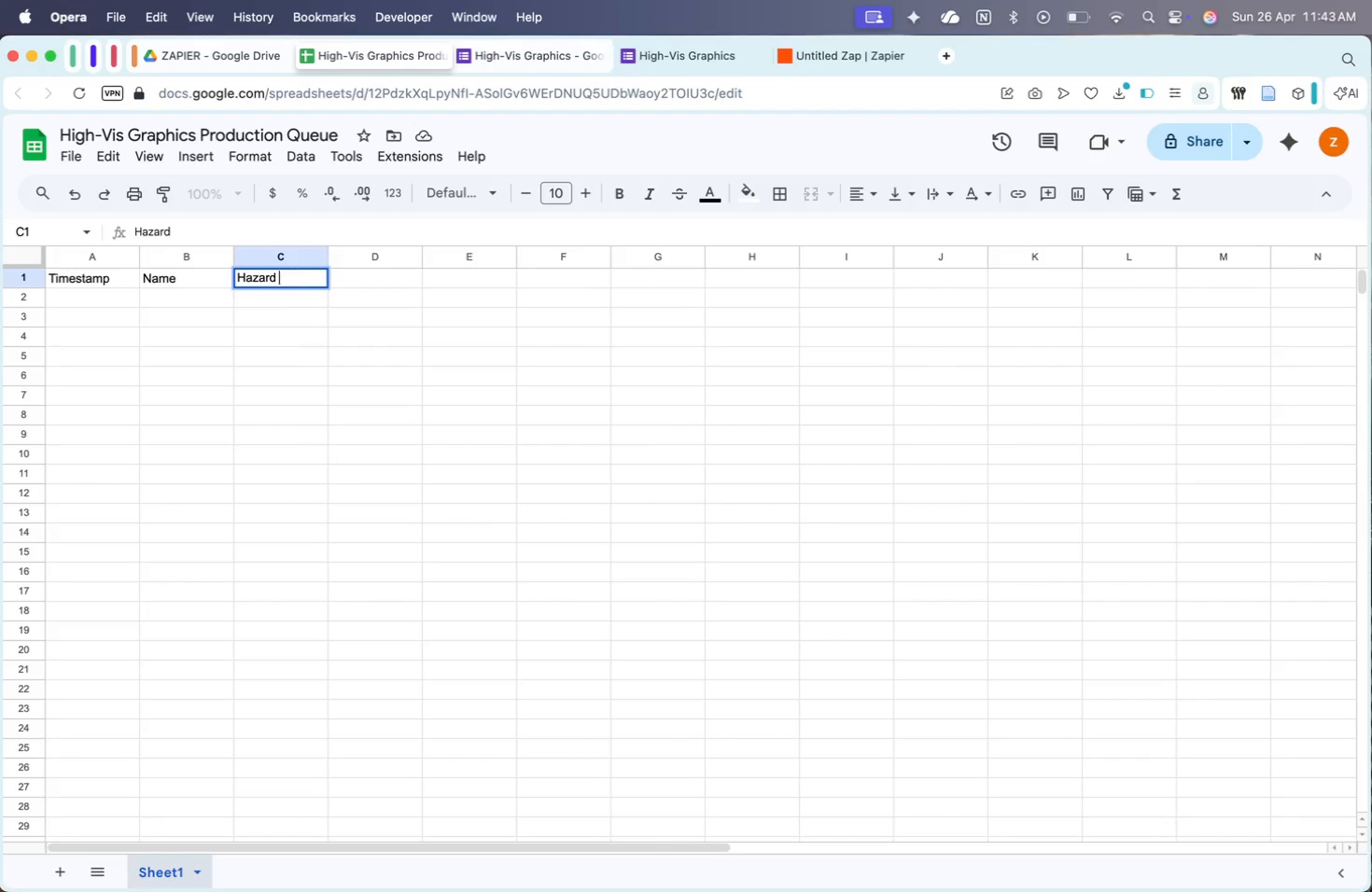 
key(Space)
 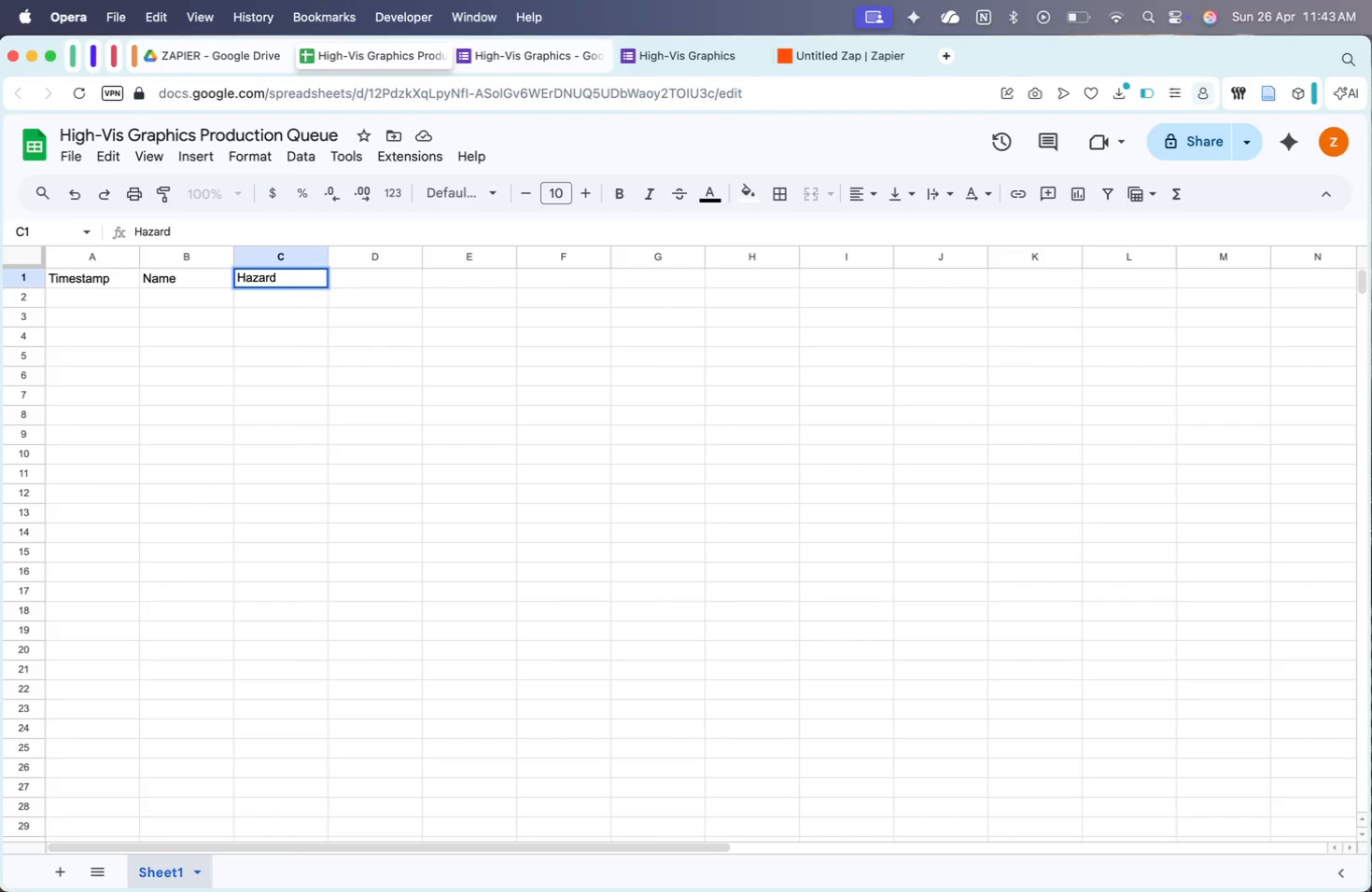 
key(Shift+ShiftRight)
 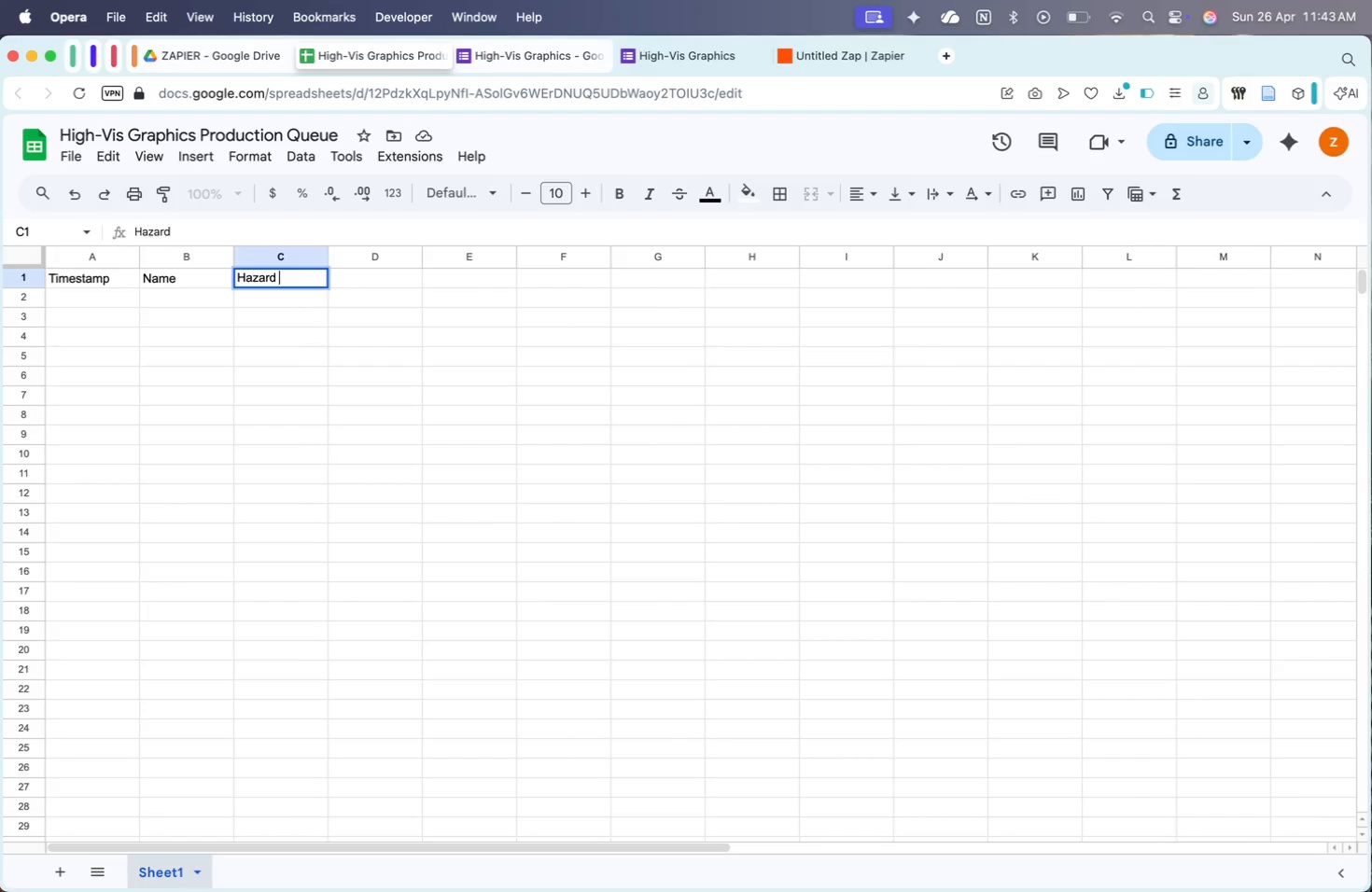 
key(Shift+ShiftRight)
 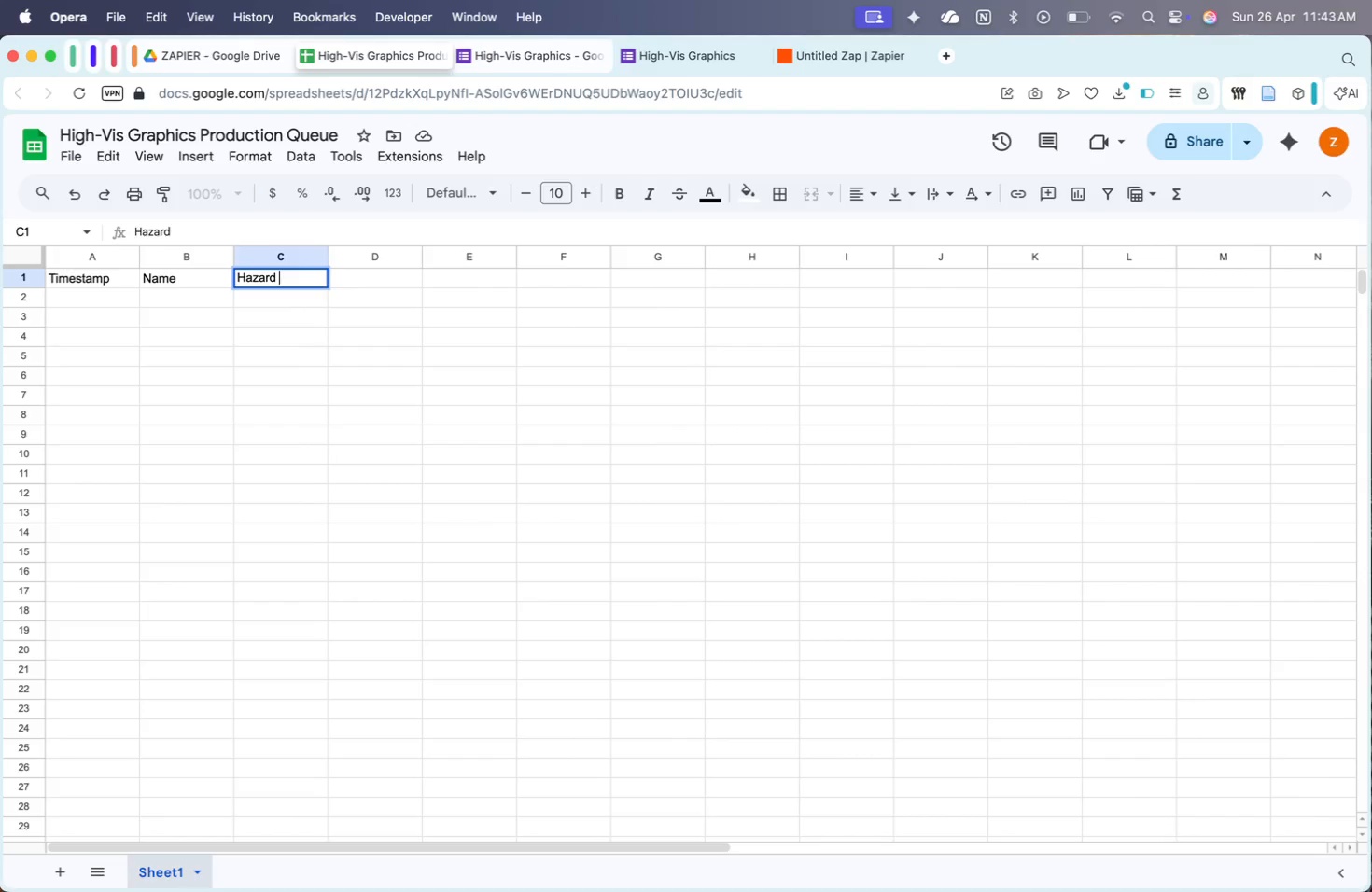 
key(Shift+ArrowRight)
 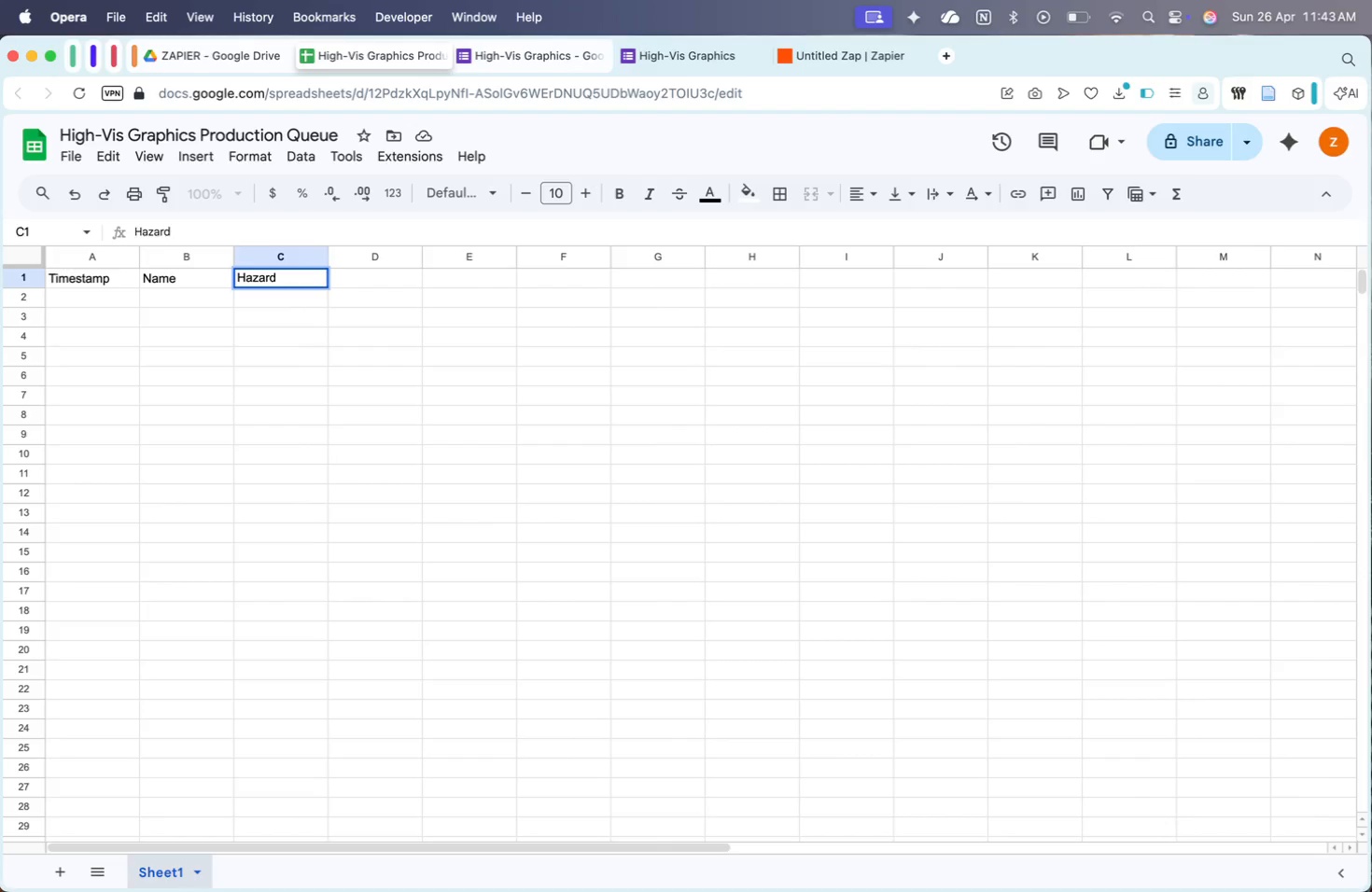 
type(Level)
 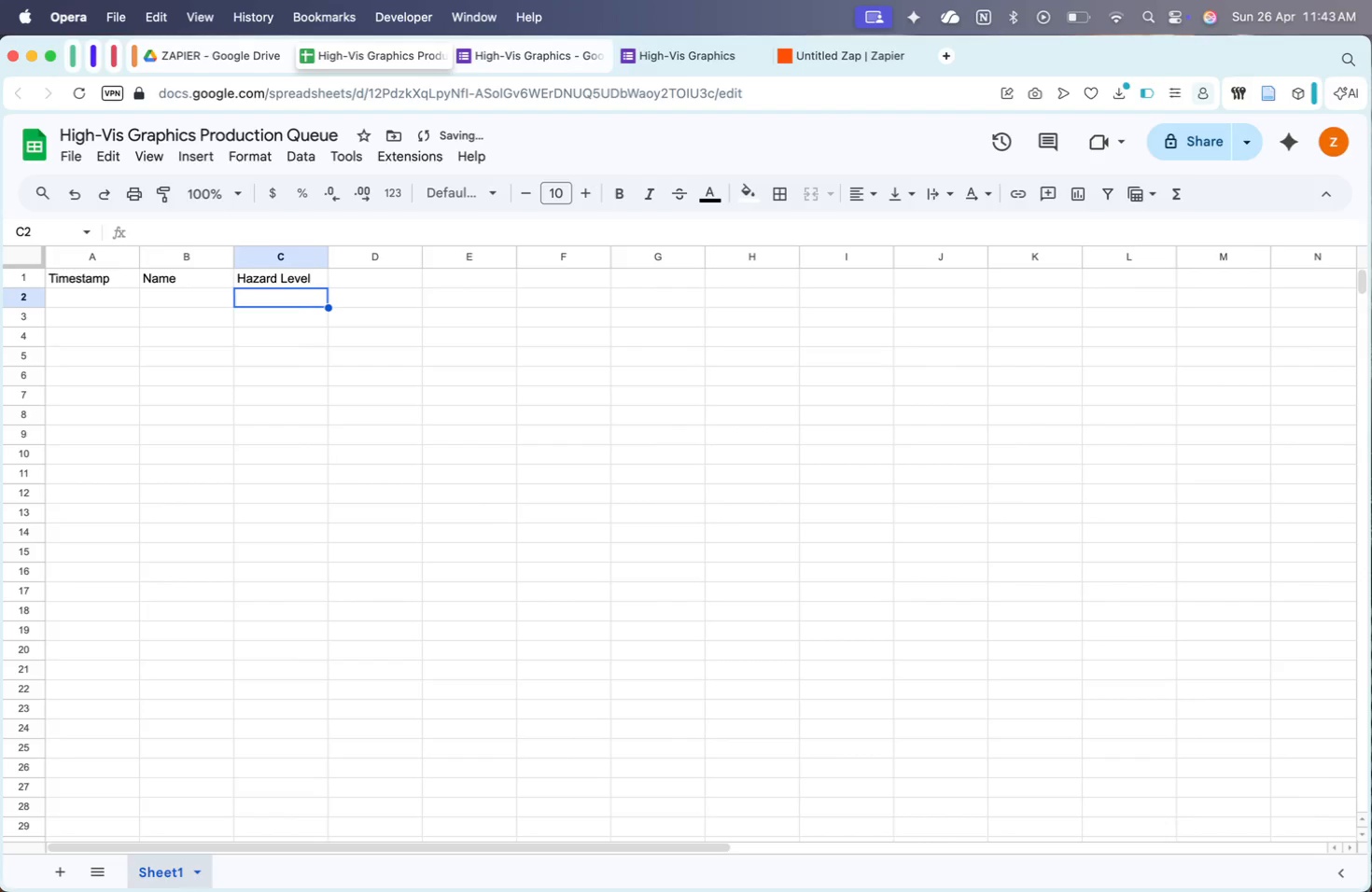 
key(Enter)
 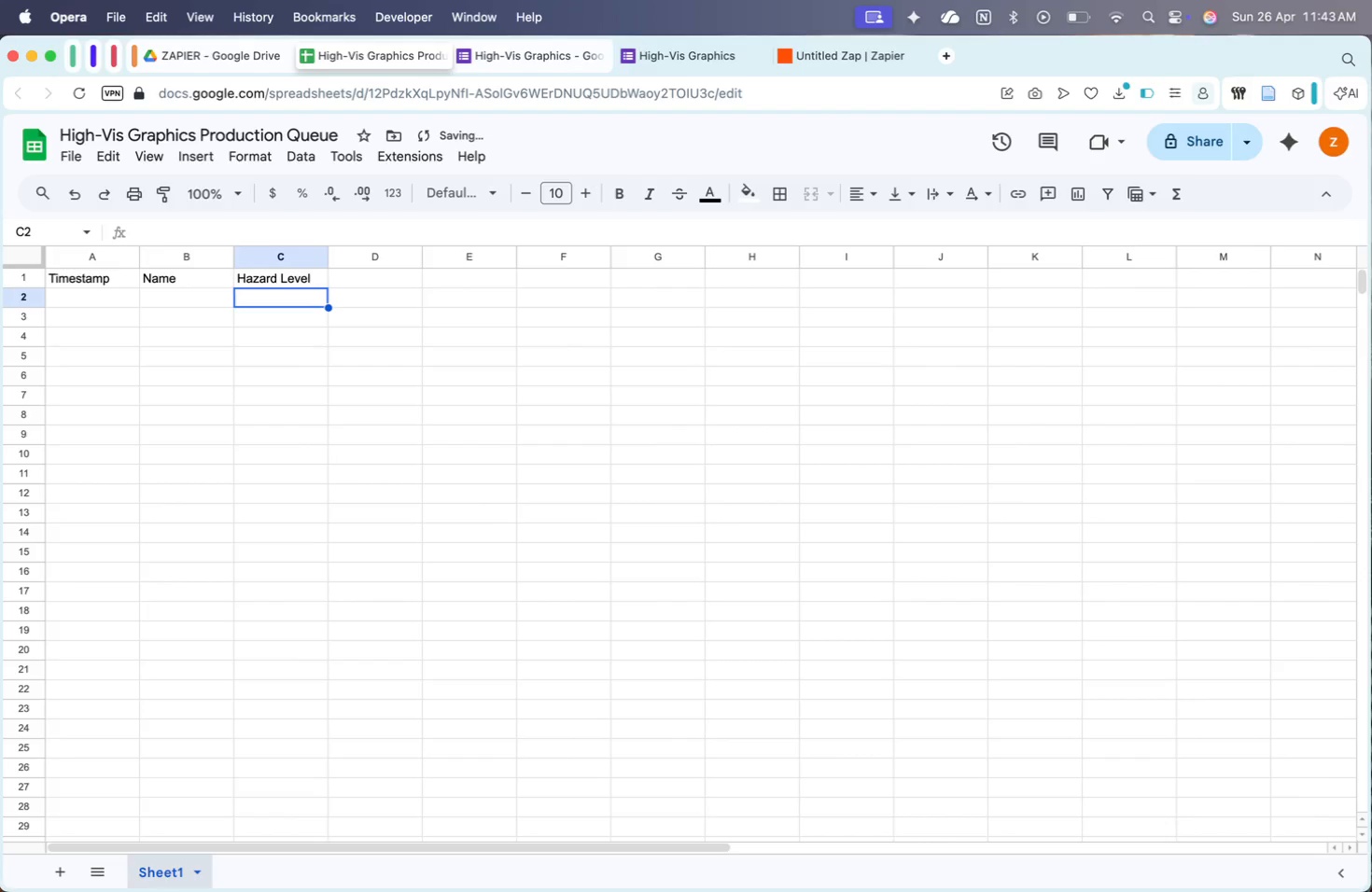 
key(ArrowUp)
 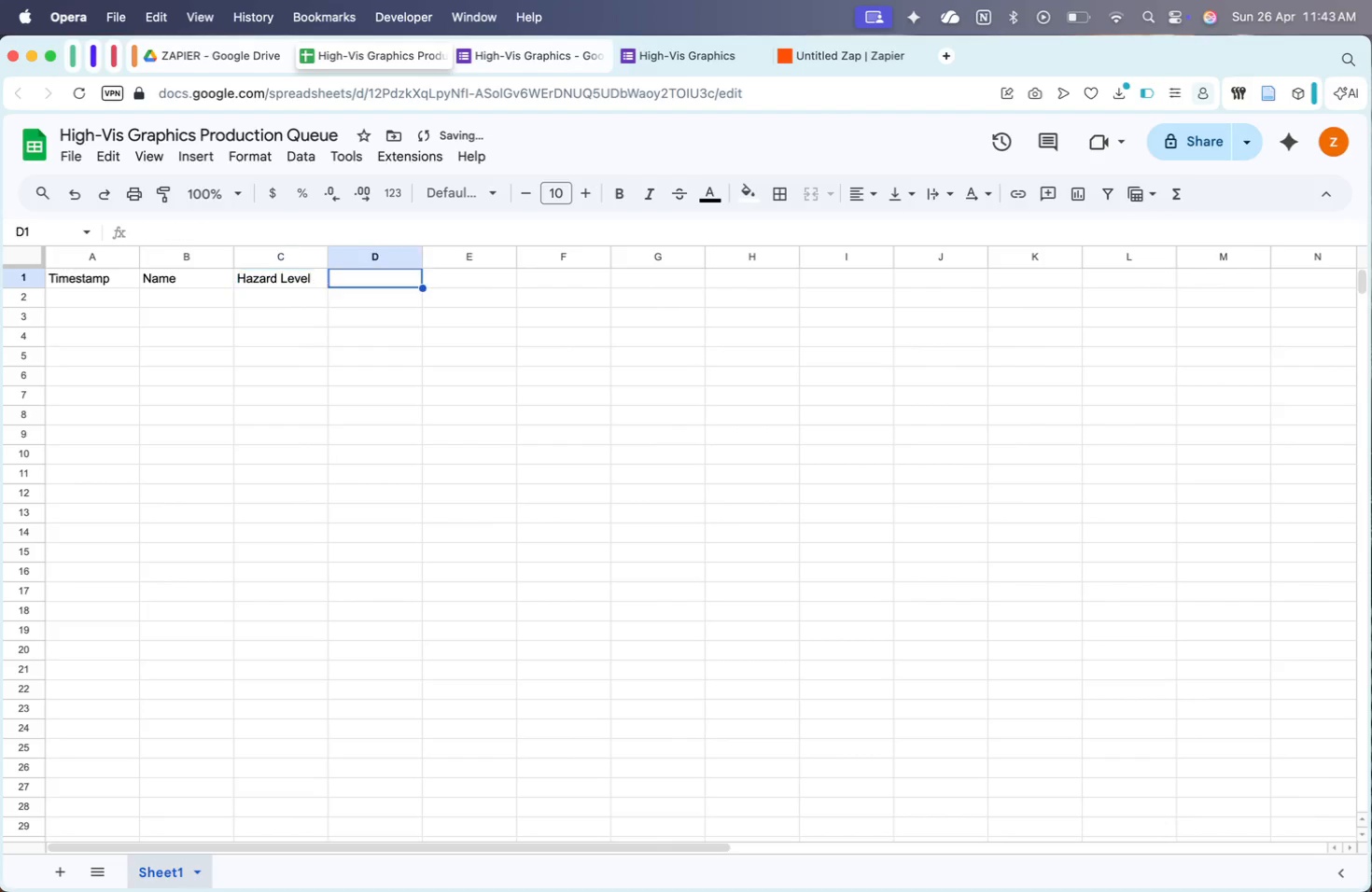 
key(ArrowRight)